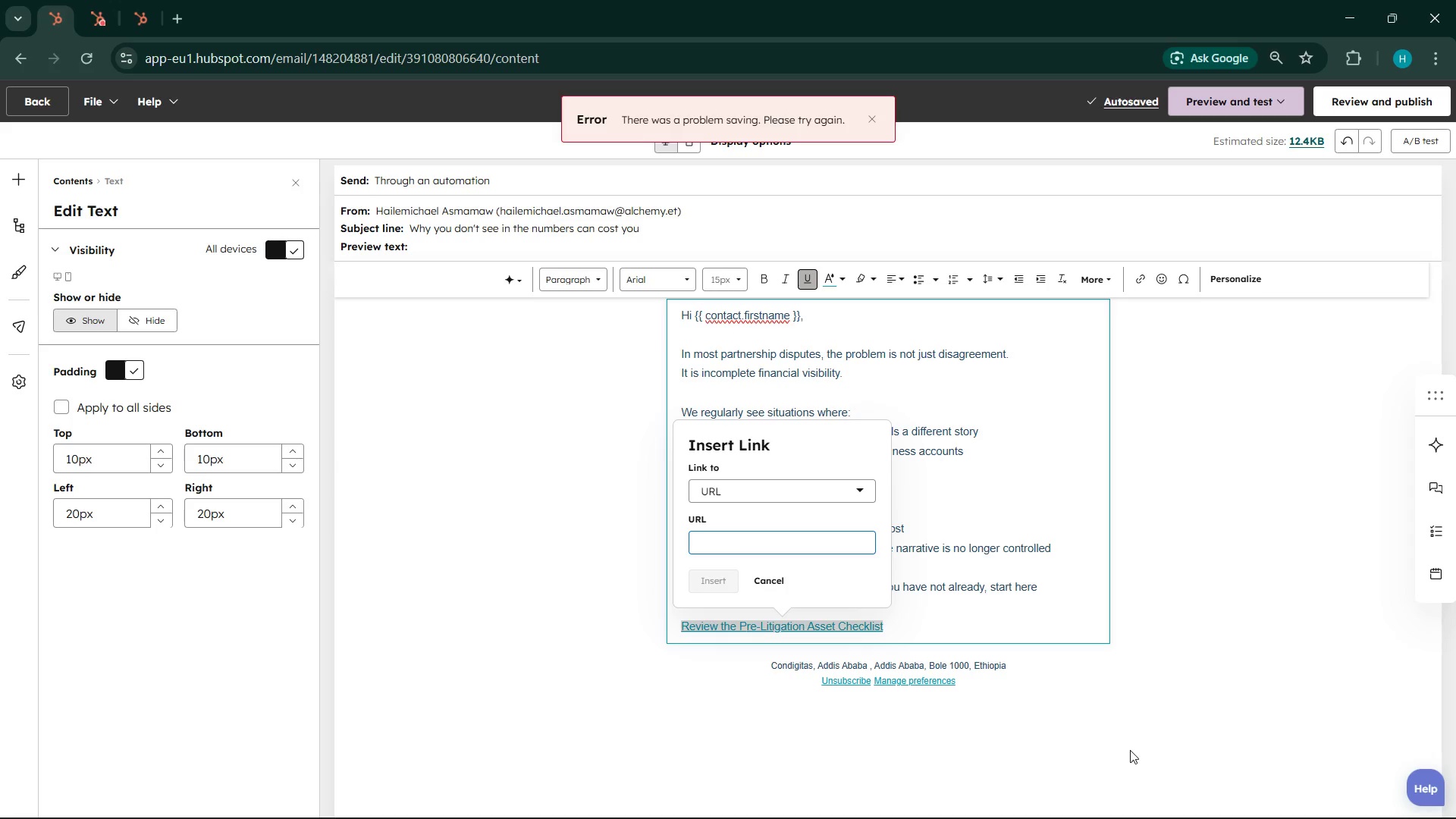 
left_click([957, 807])
 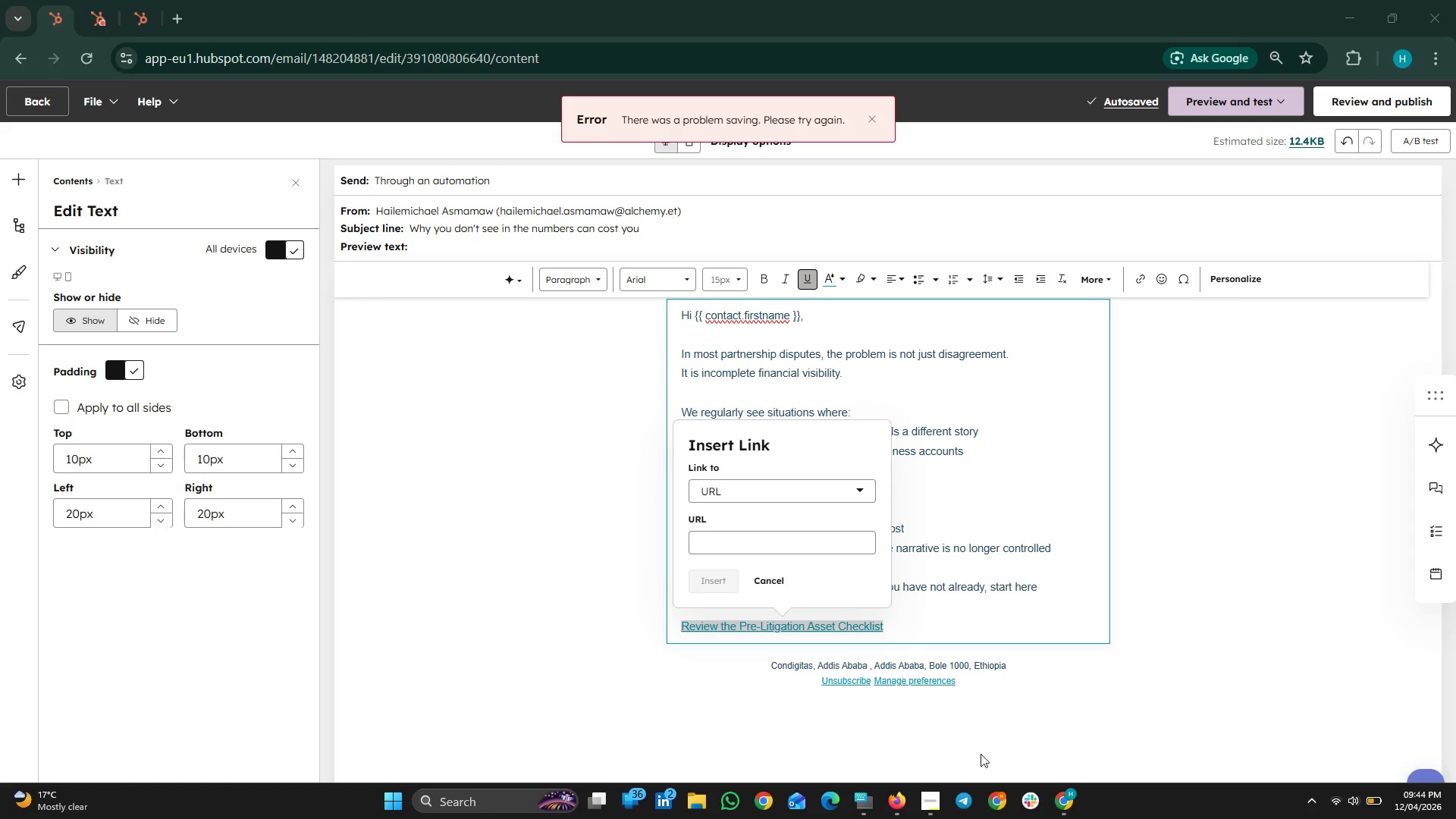 
wait(5.81)
 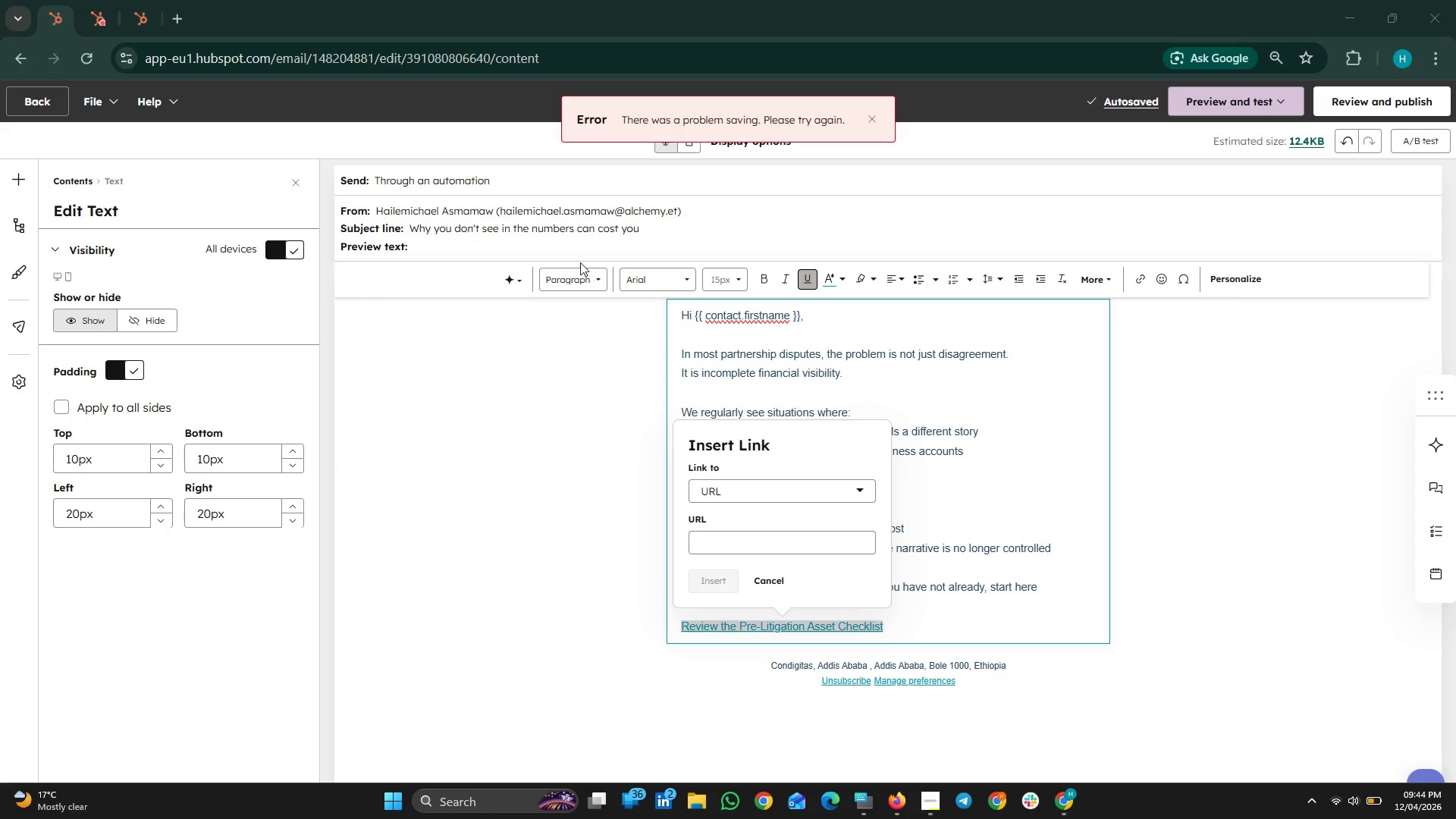 
left_click([927, 812])